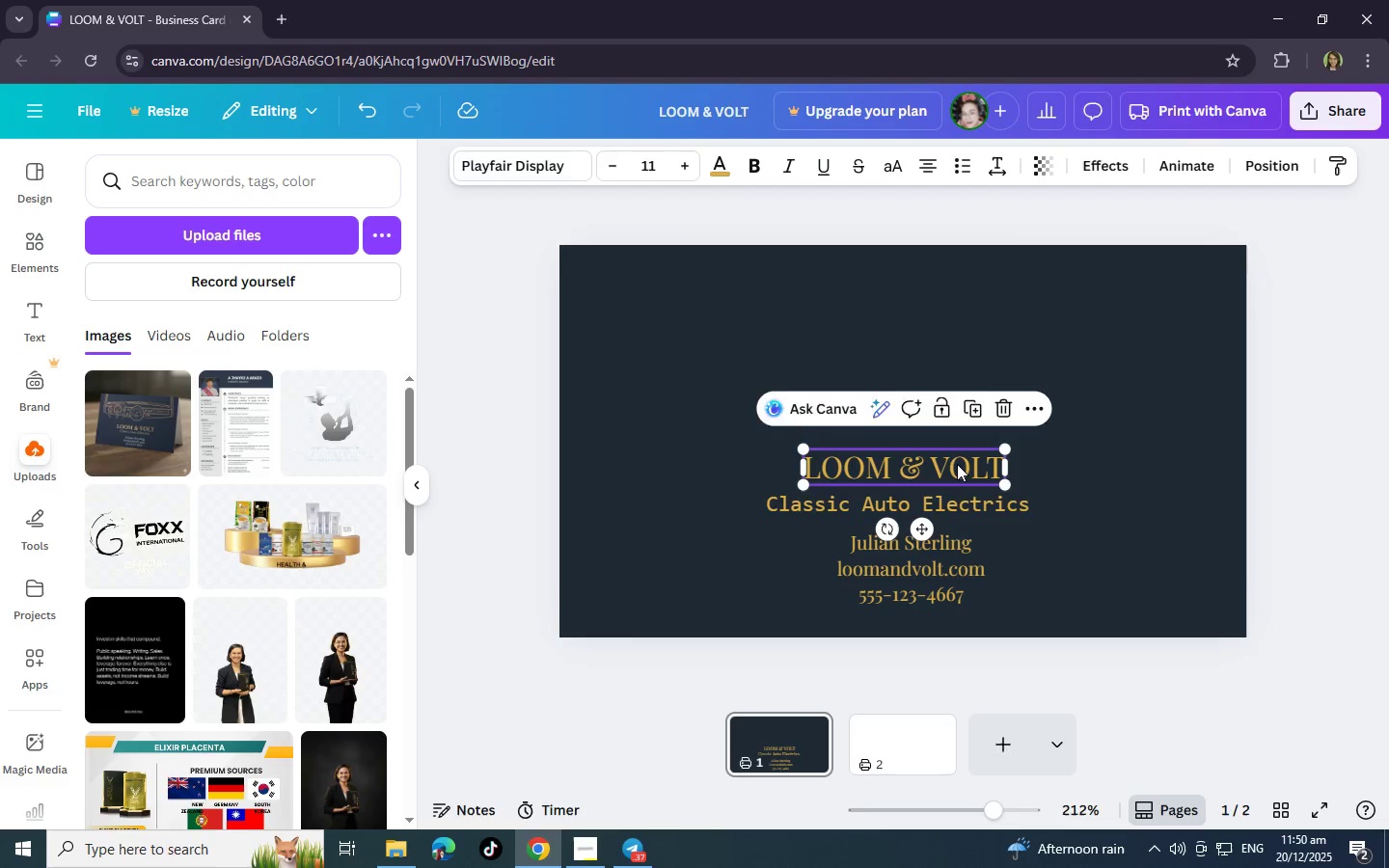 
left_click([957, 464])
 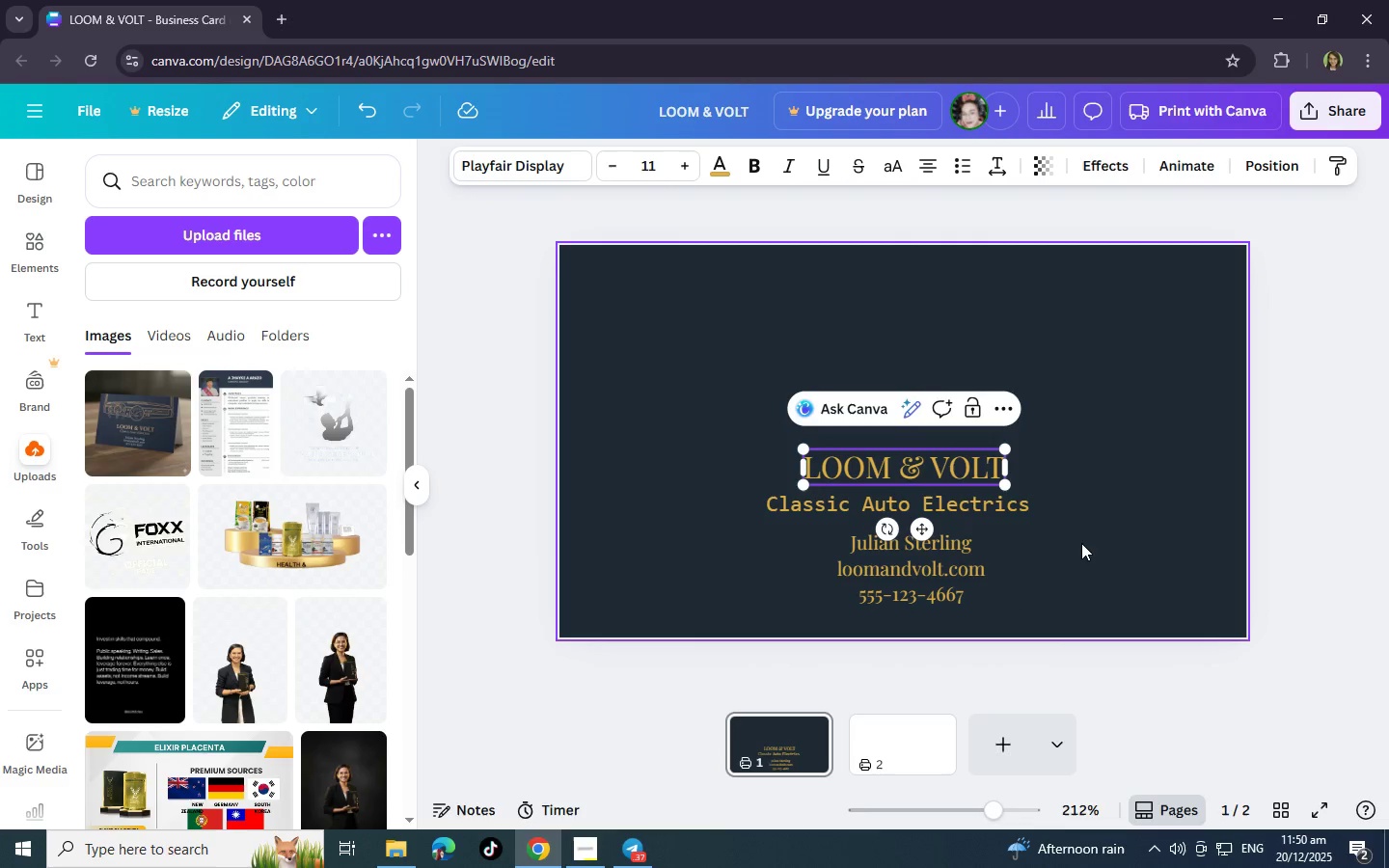 
double_click([1081, 543])
 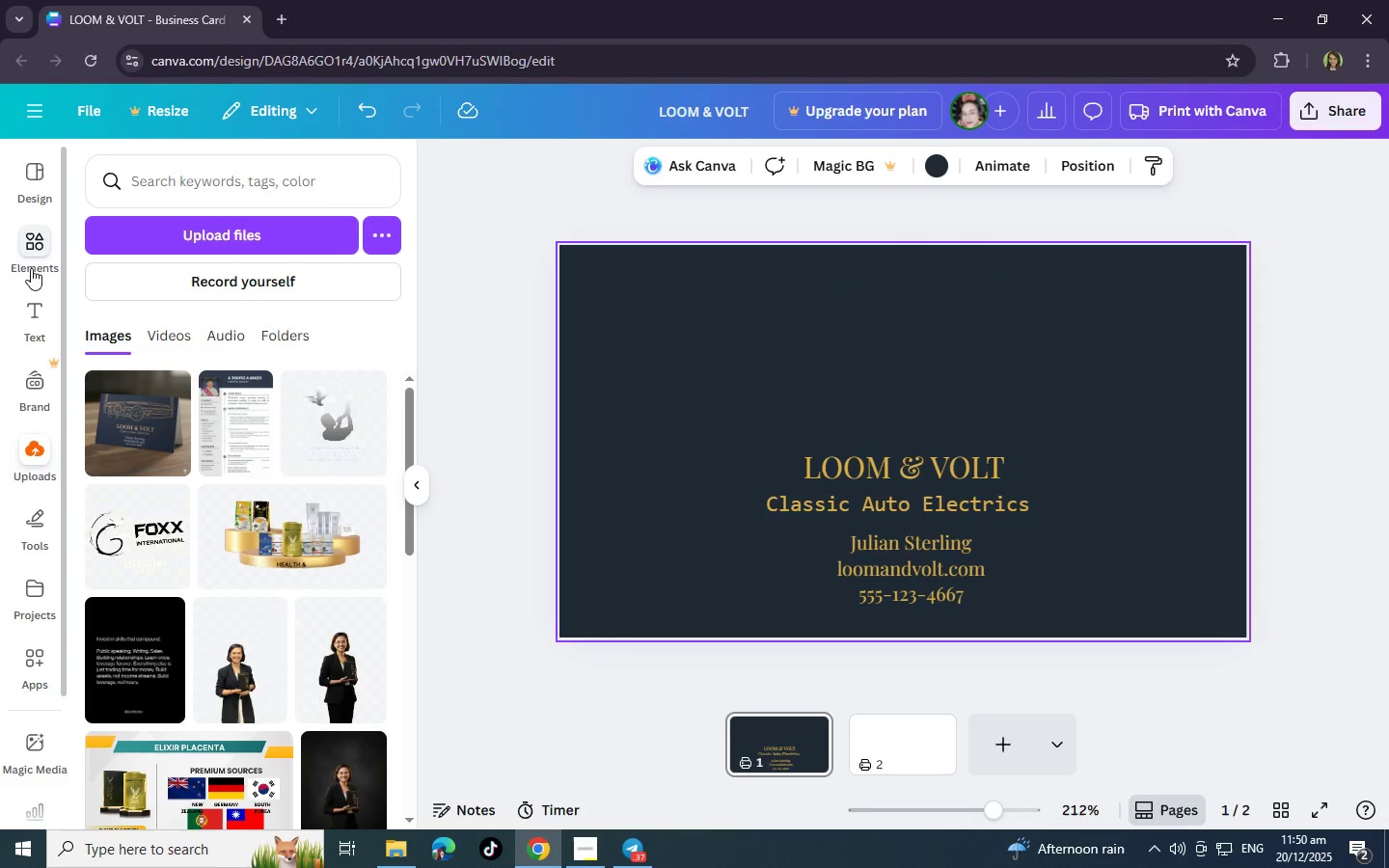 
double_click([39, 243])
 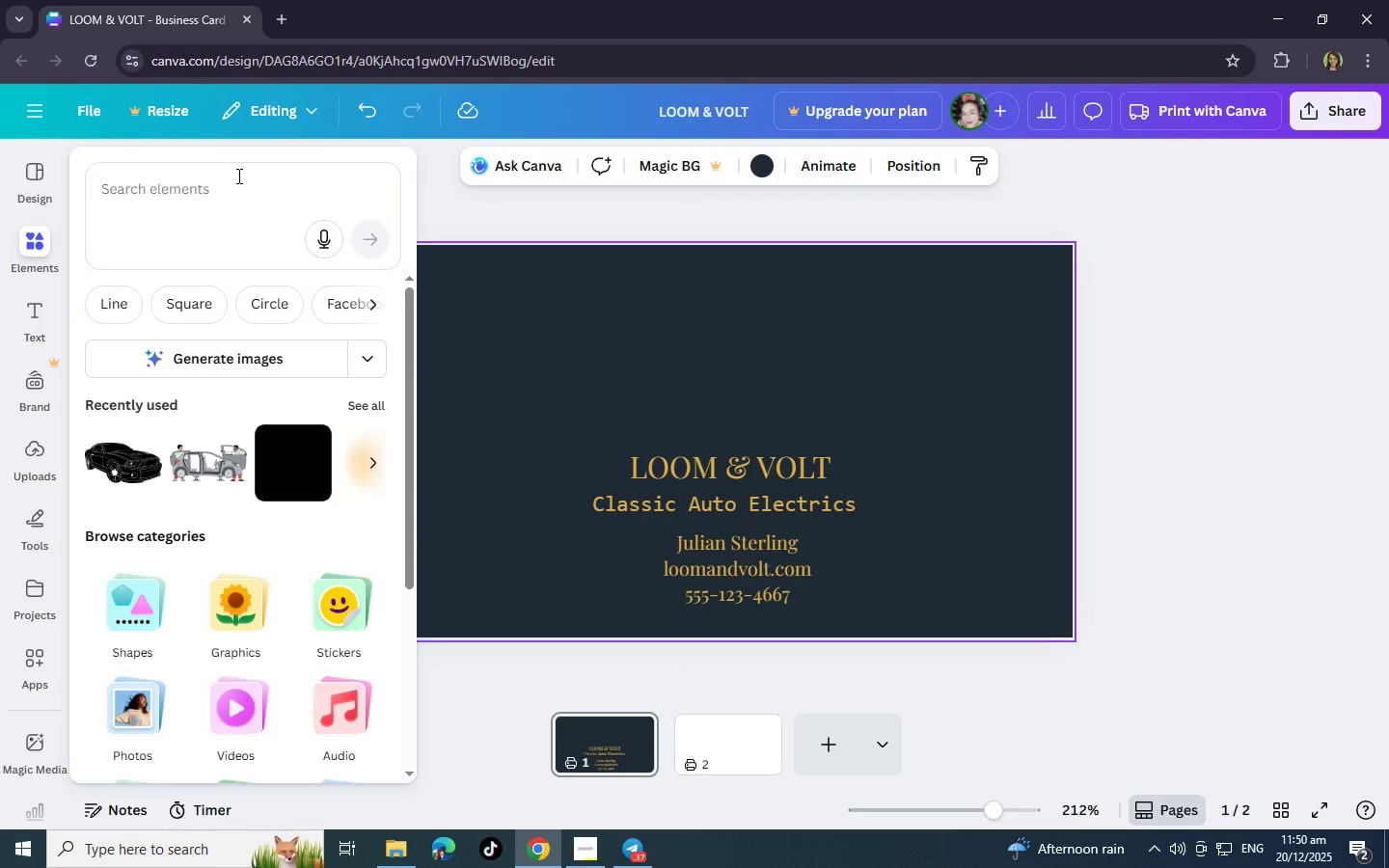 
wait(7.59)
 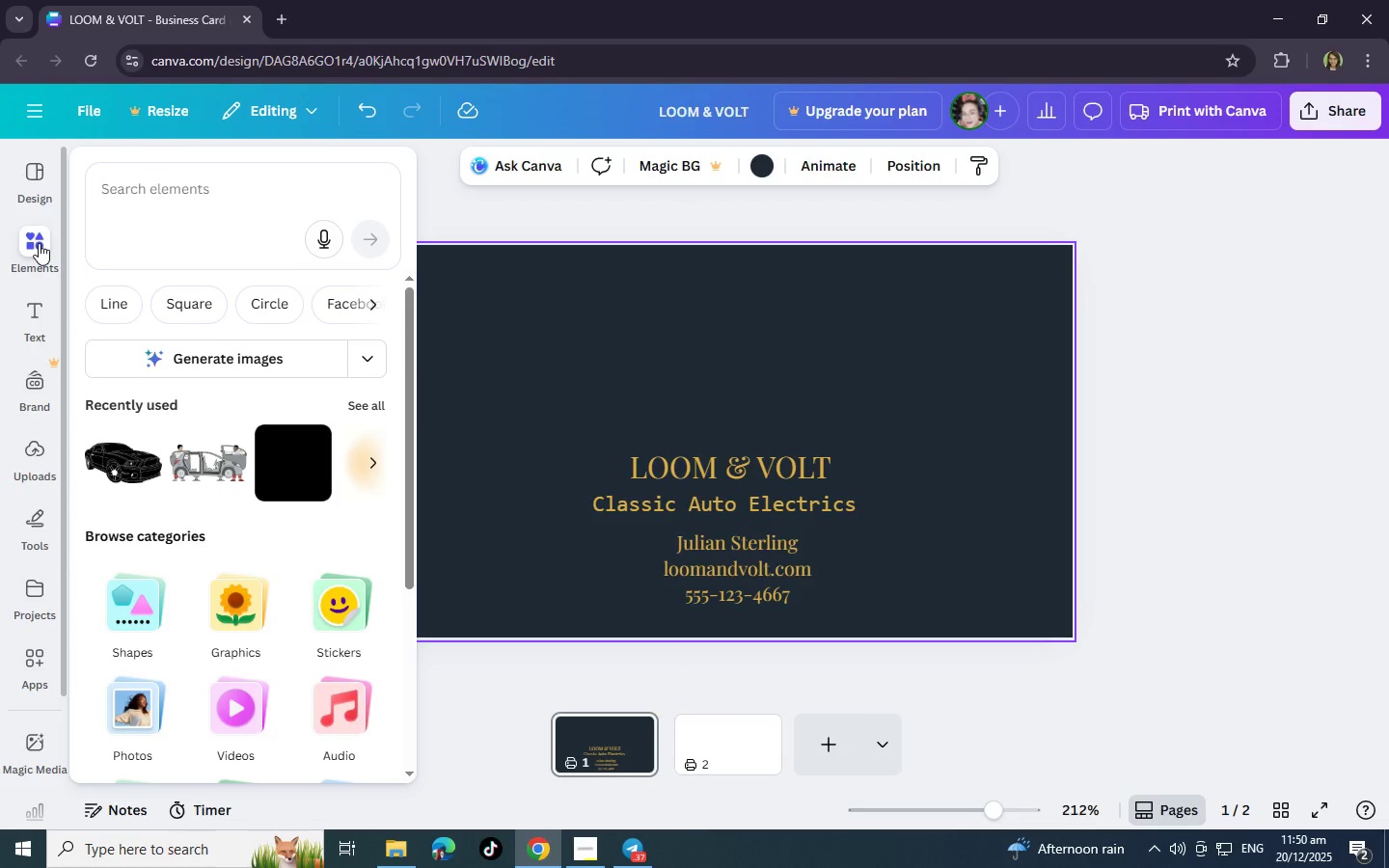 
left_click([272, 365])
 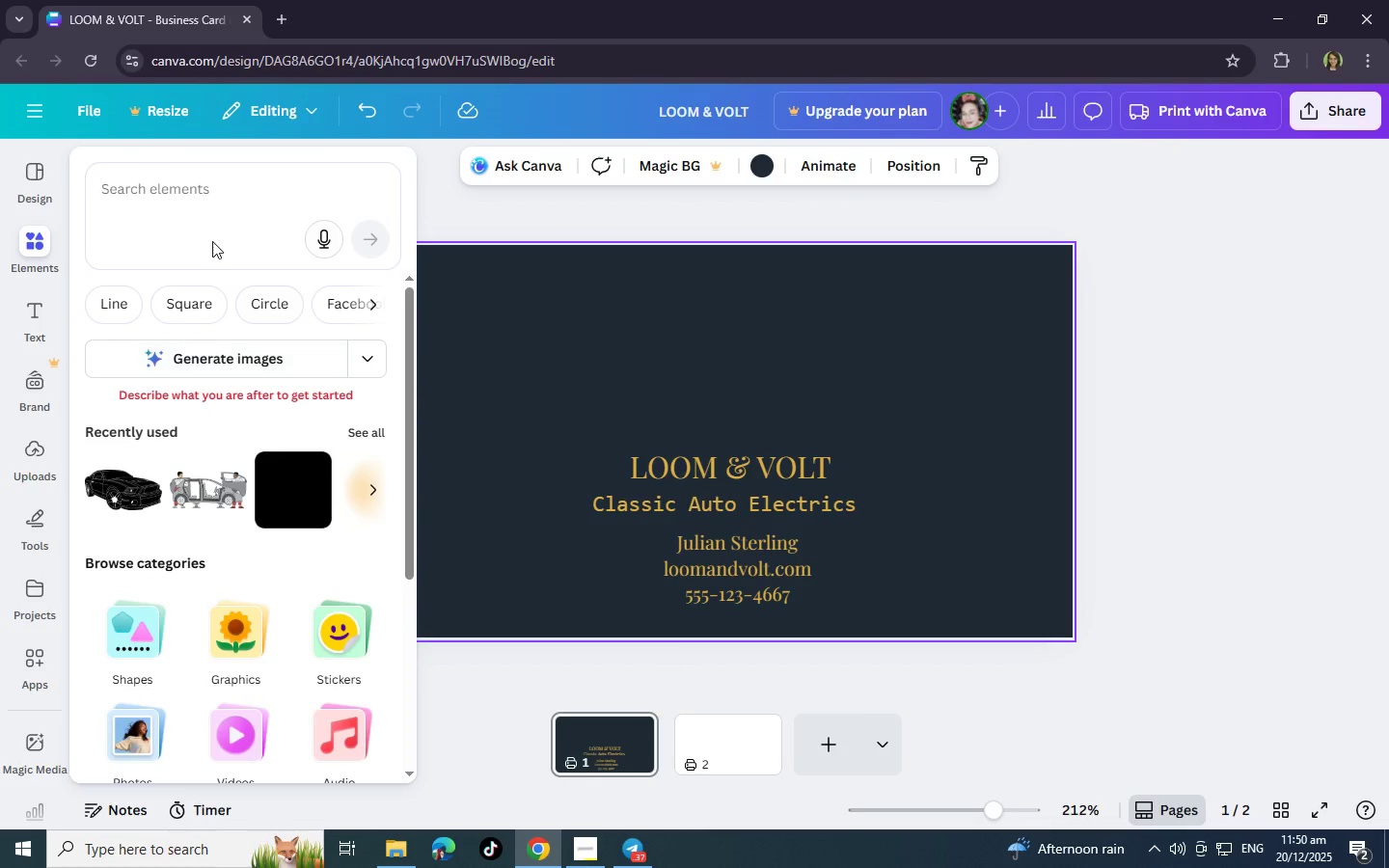 
double_click([205, 228])
 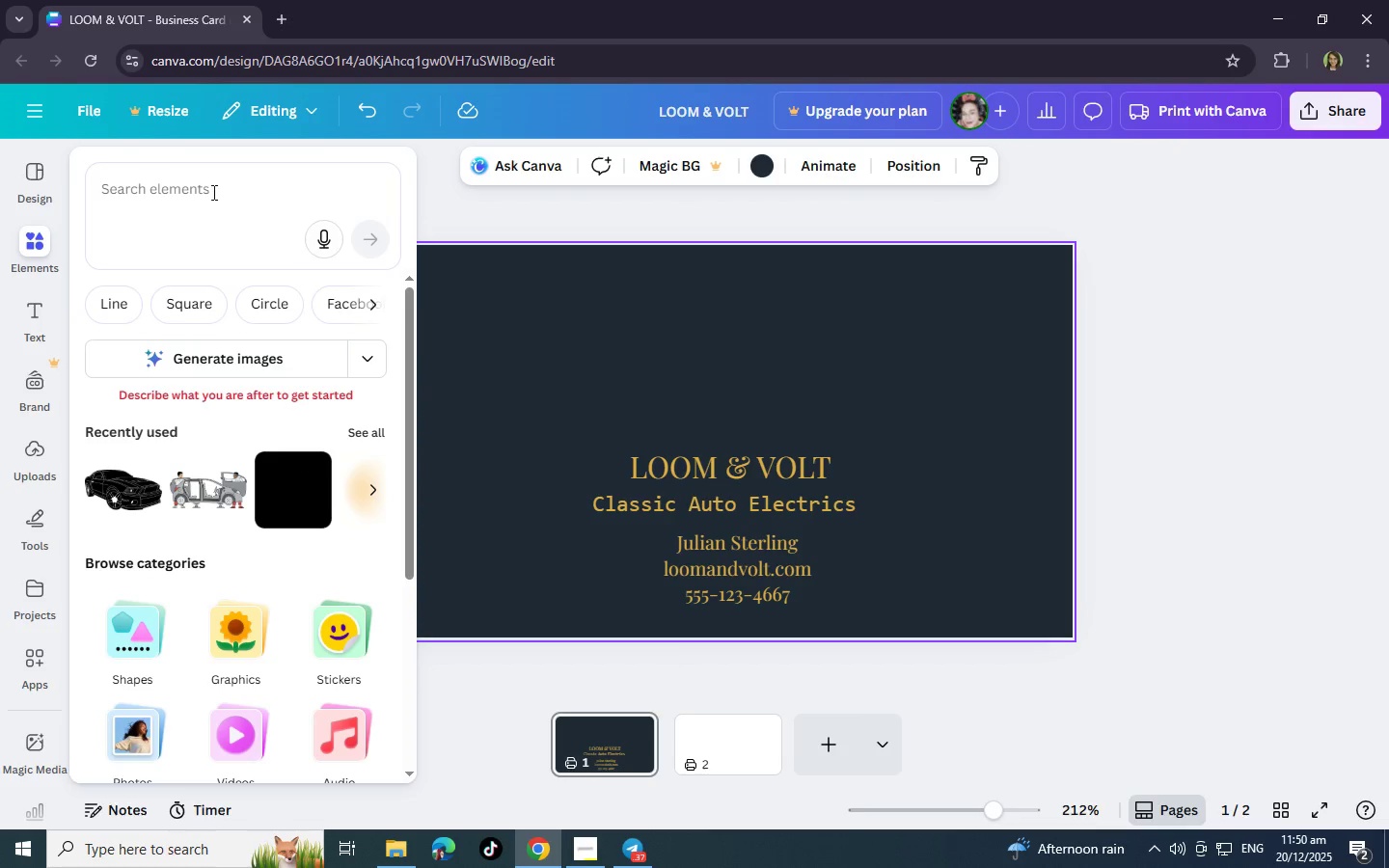 
left_click([212, 191])
 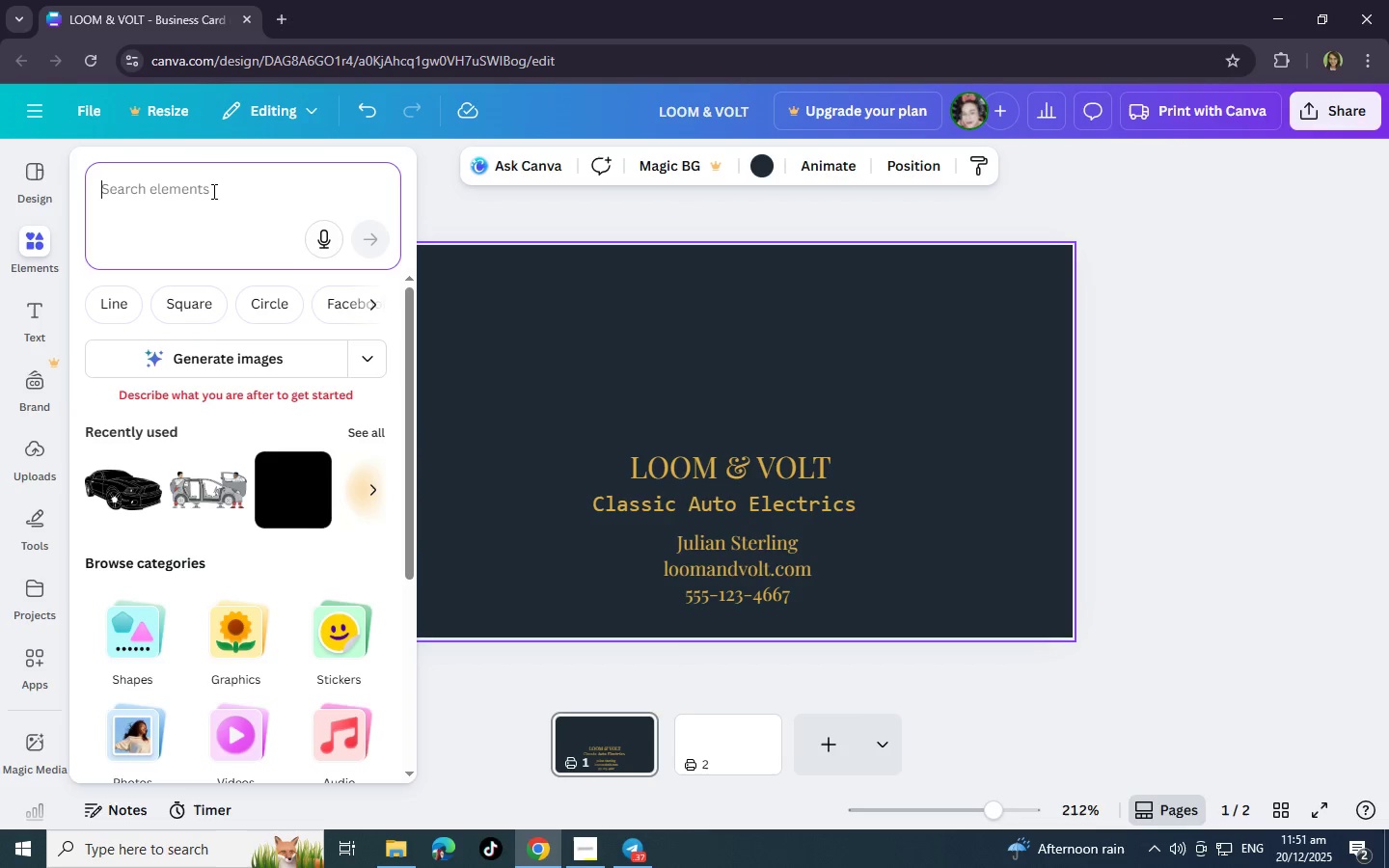 
wait(7.06)
 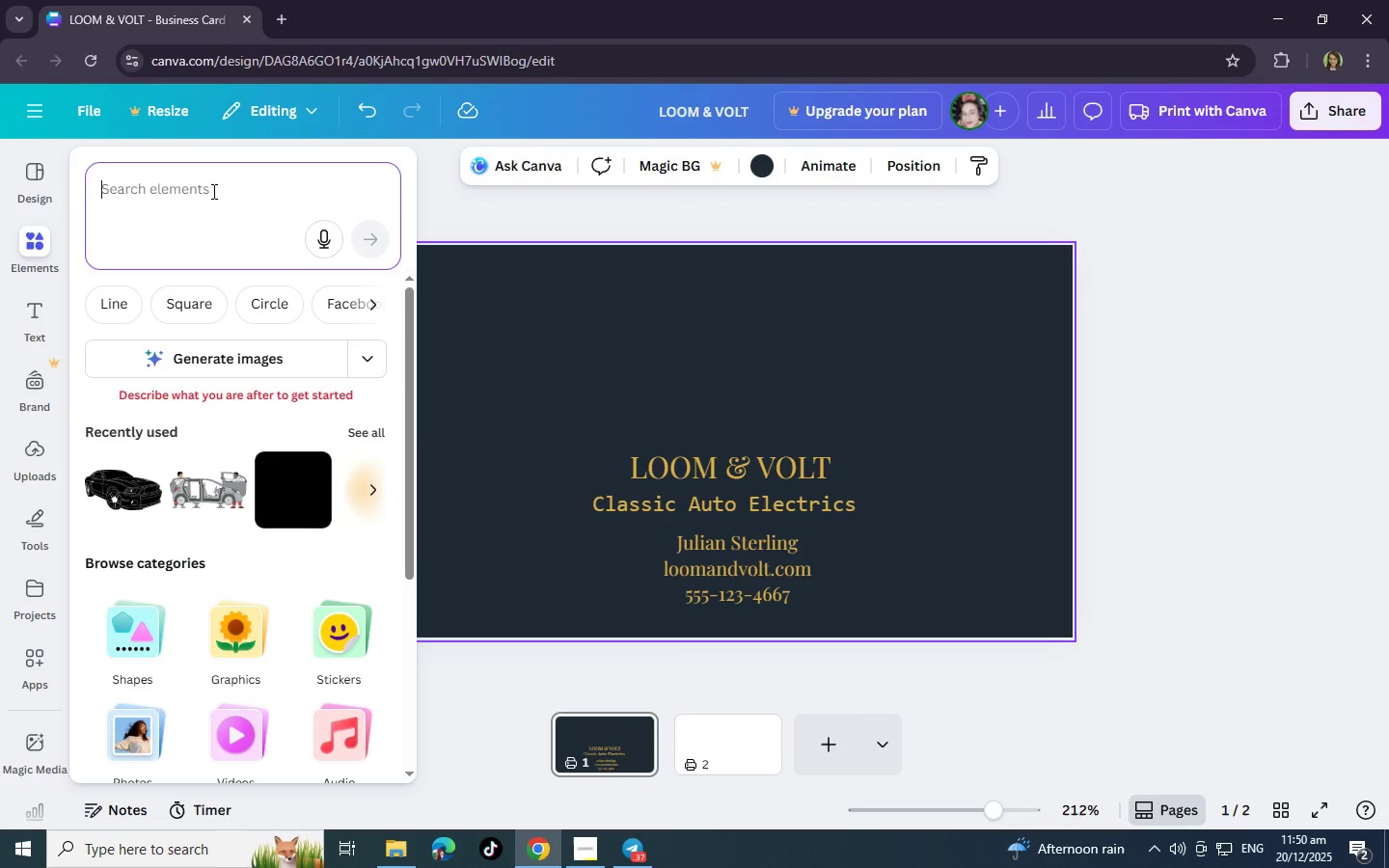 
type(Cla)
 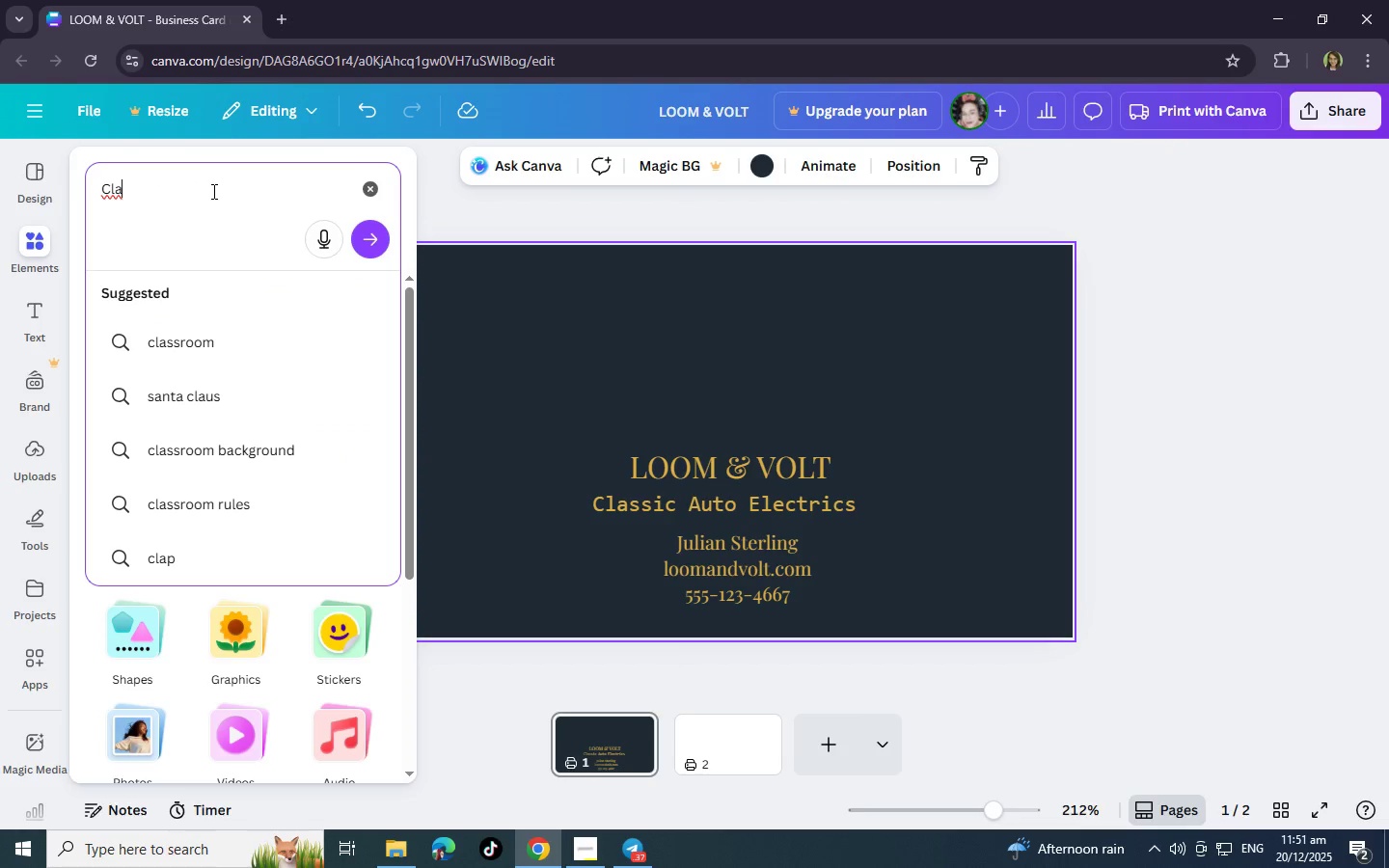 
type(ssic auto electrics)
 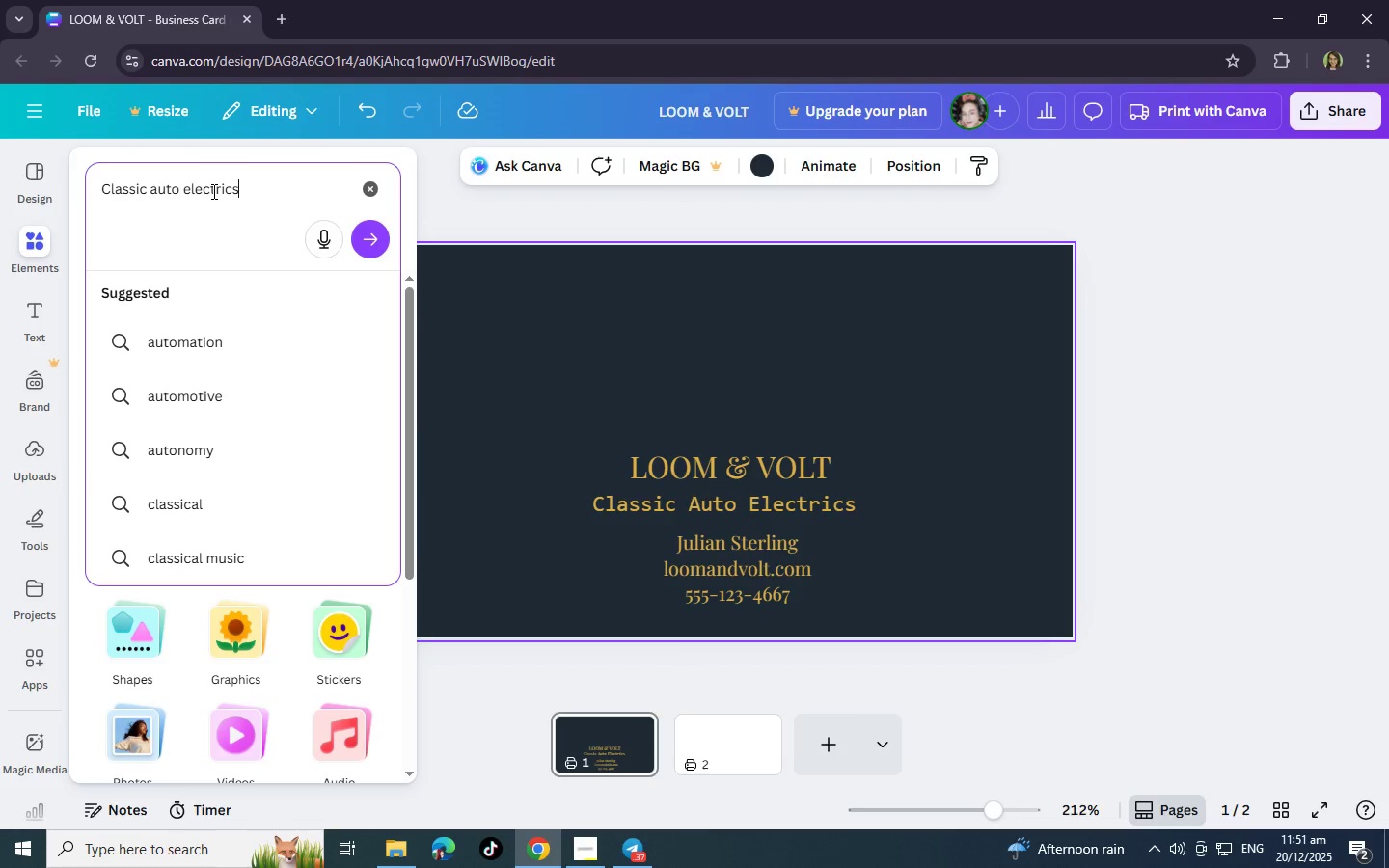 
type( voin)
key(Backspace)
key(Backspace)
key(Backspace)
type(intage)
 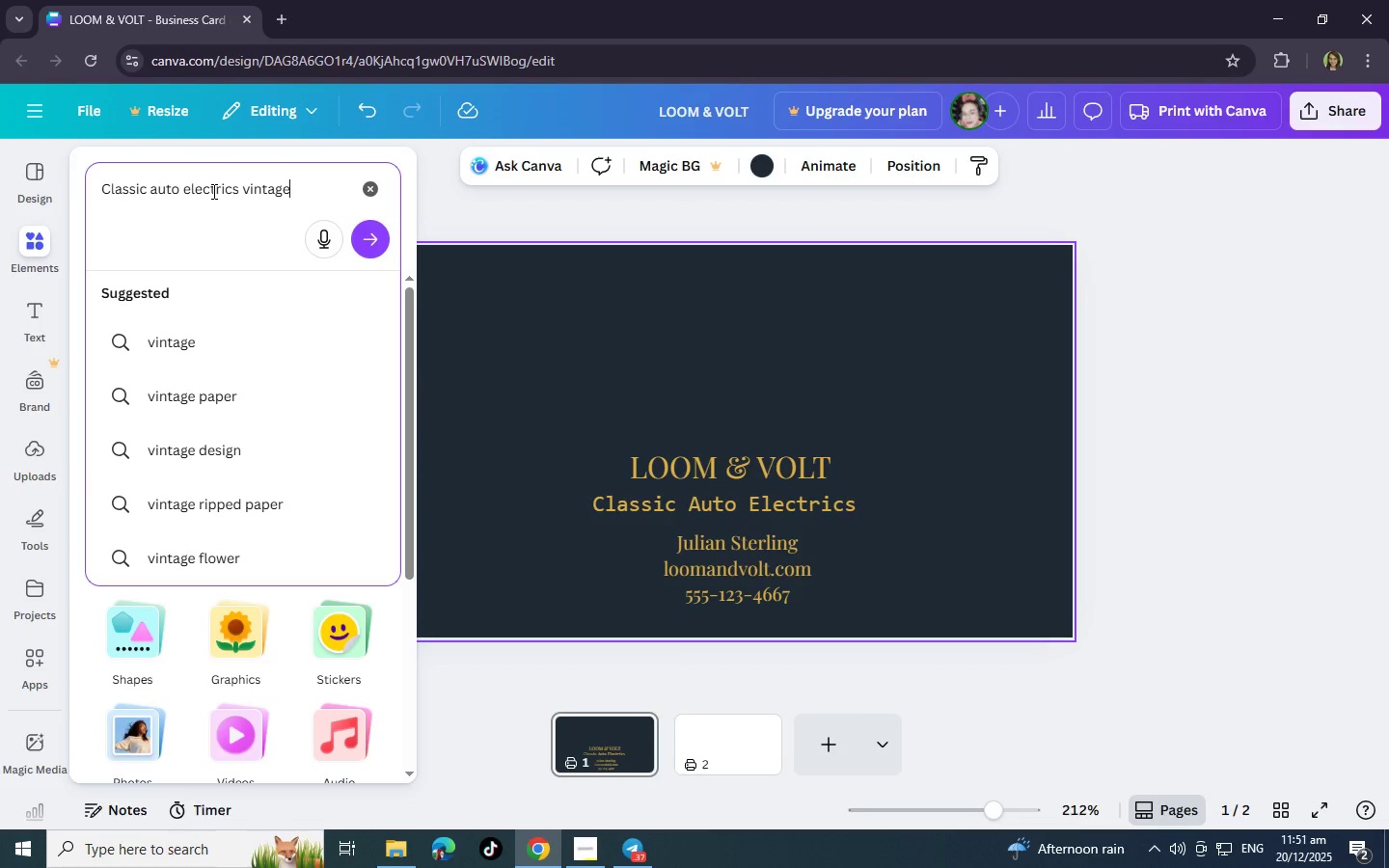 
wait(13.67)
 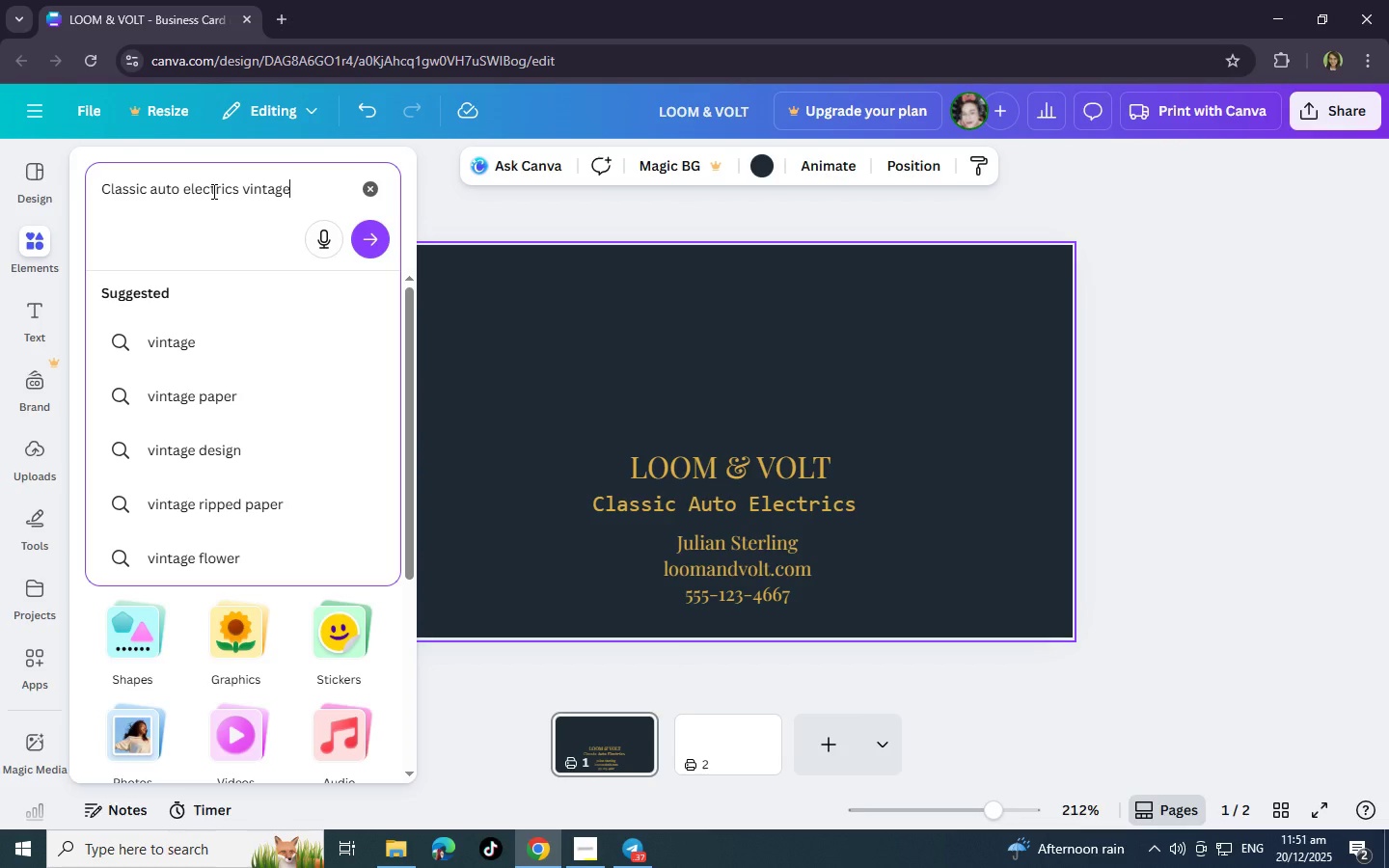 
type( car)
 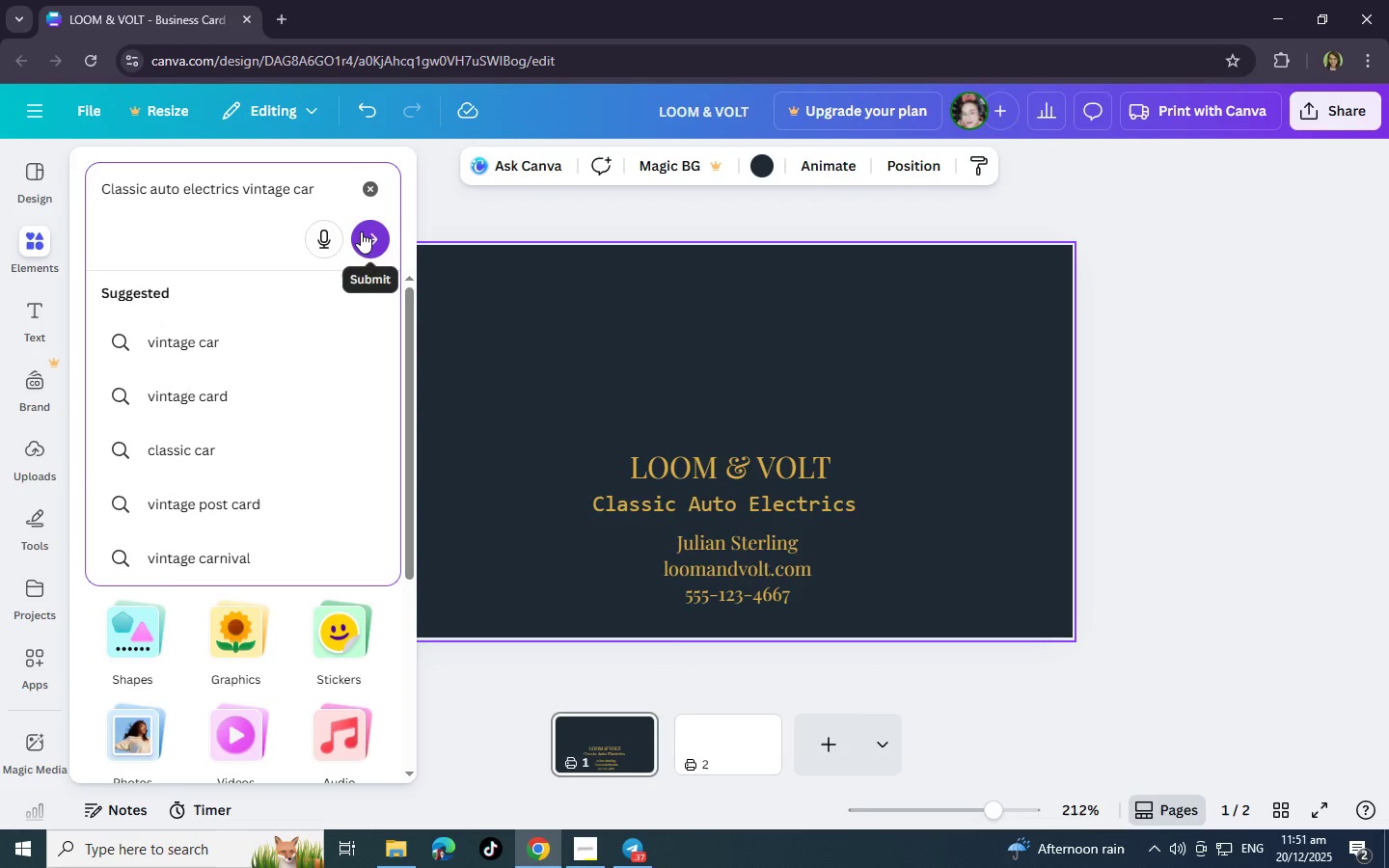 
left_click([361, 231])
 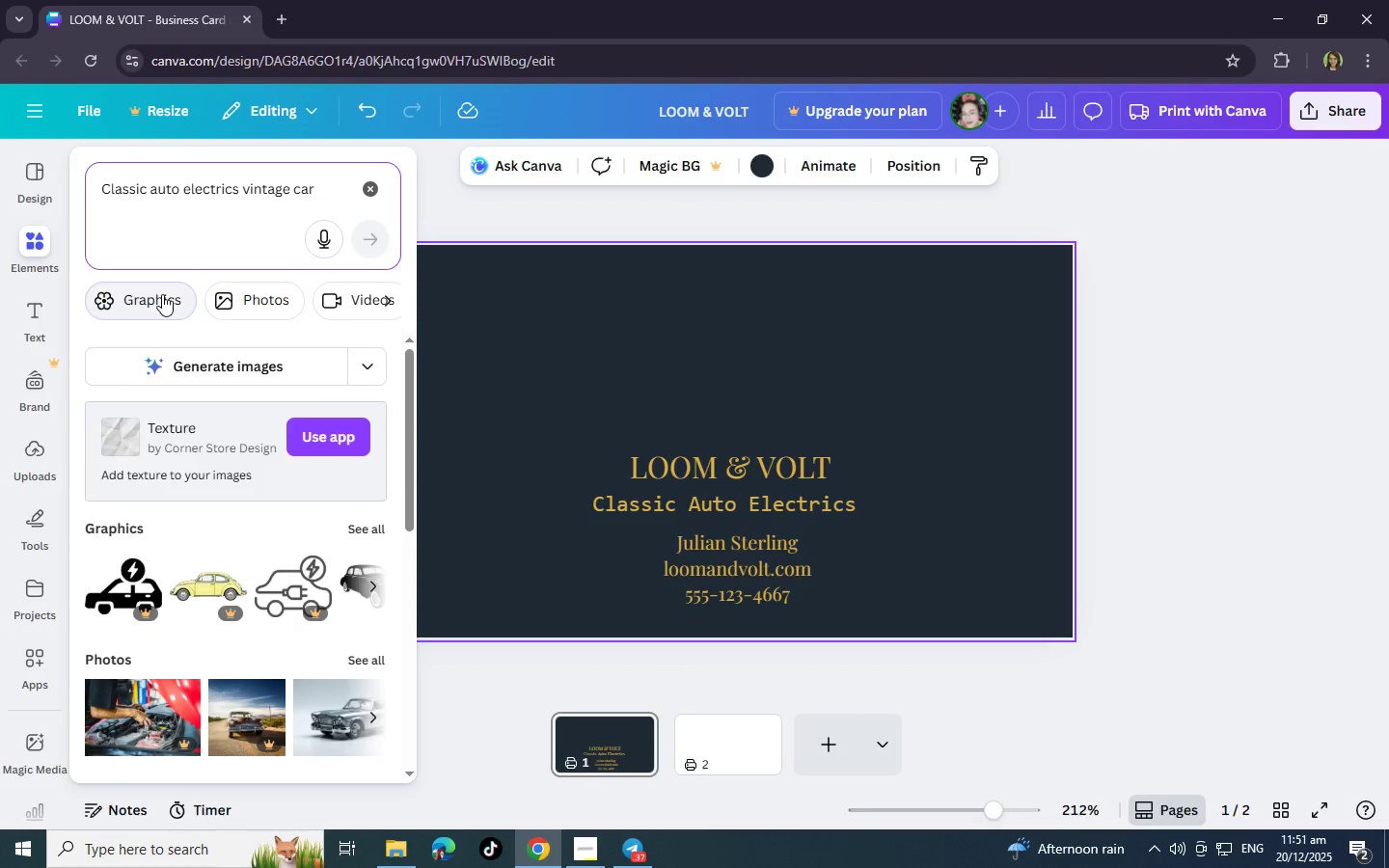 
wait(8.0)
 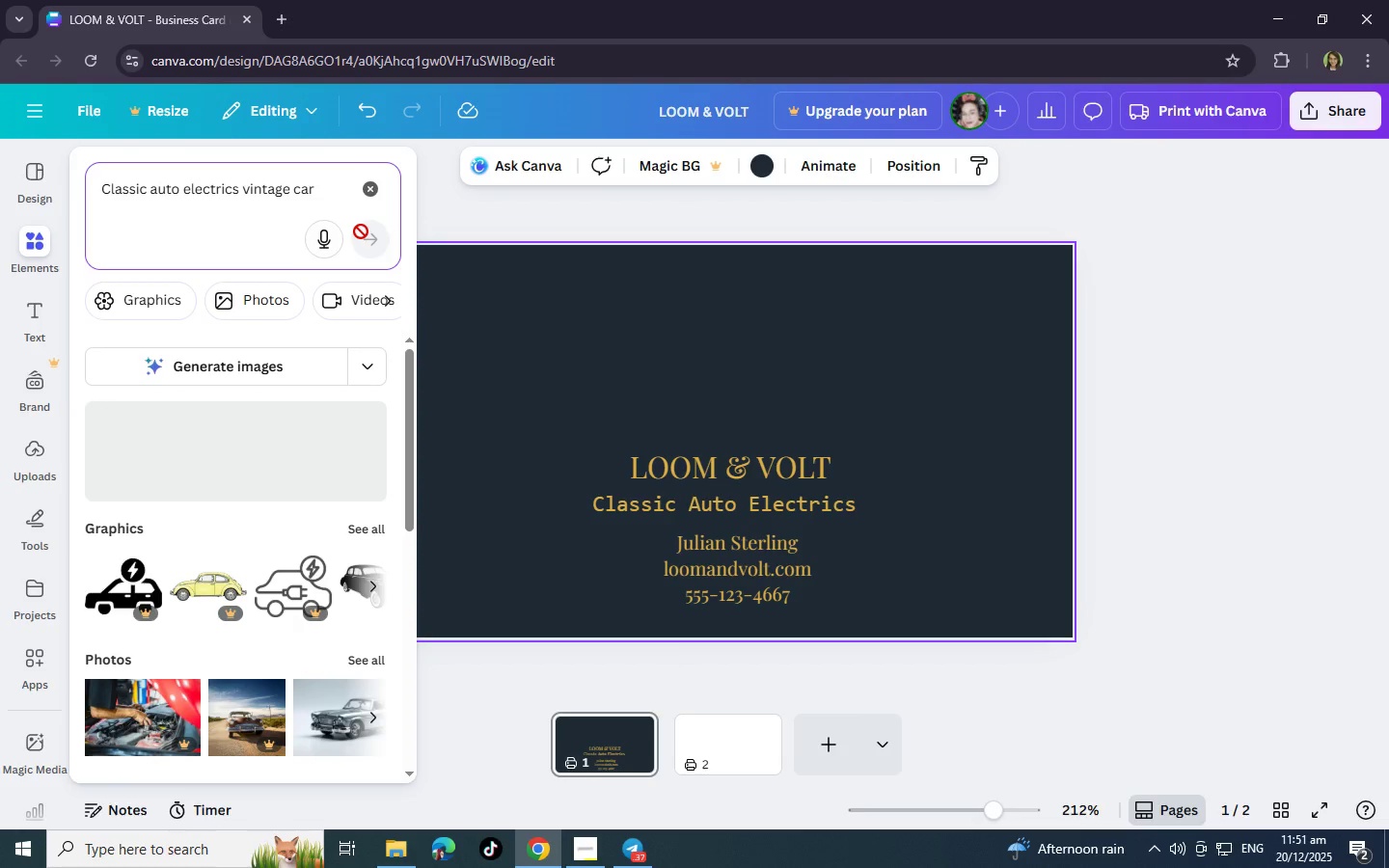 
left_click([311, 368])
 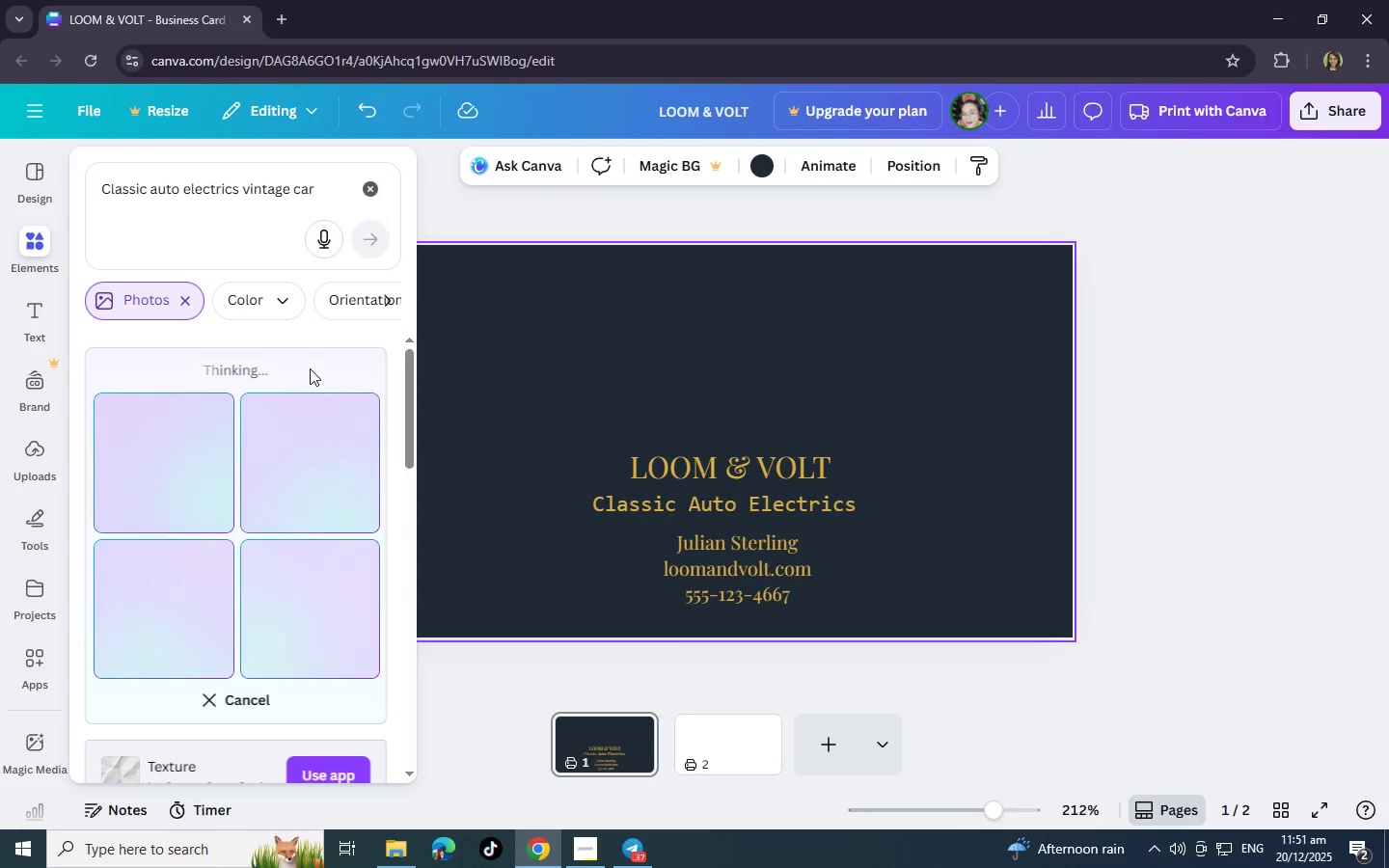 
left_click([587, 843])